 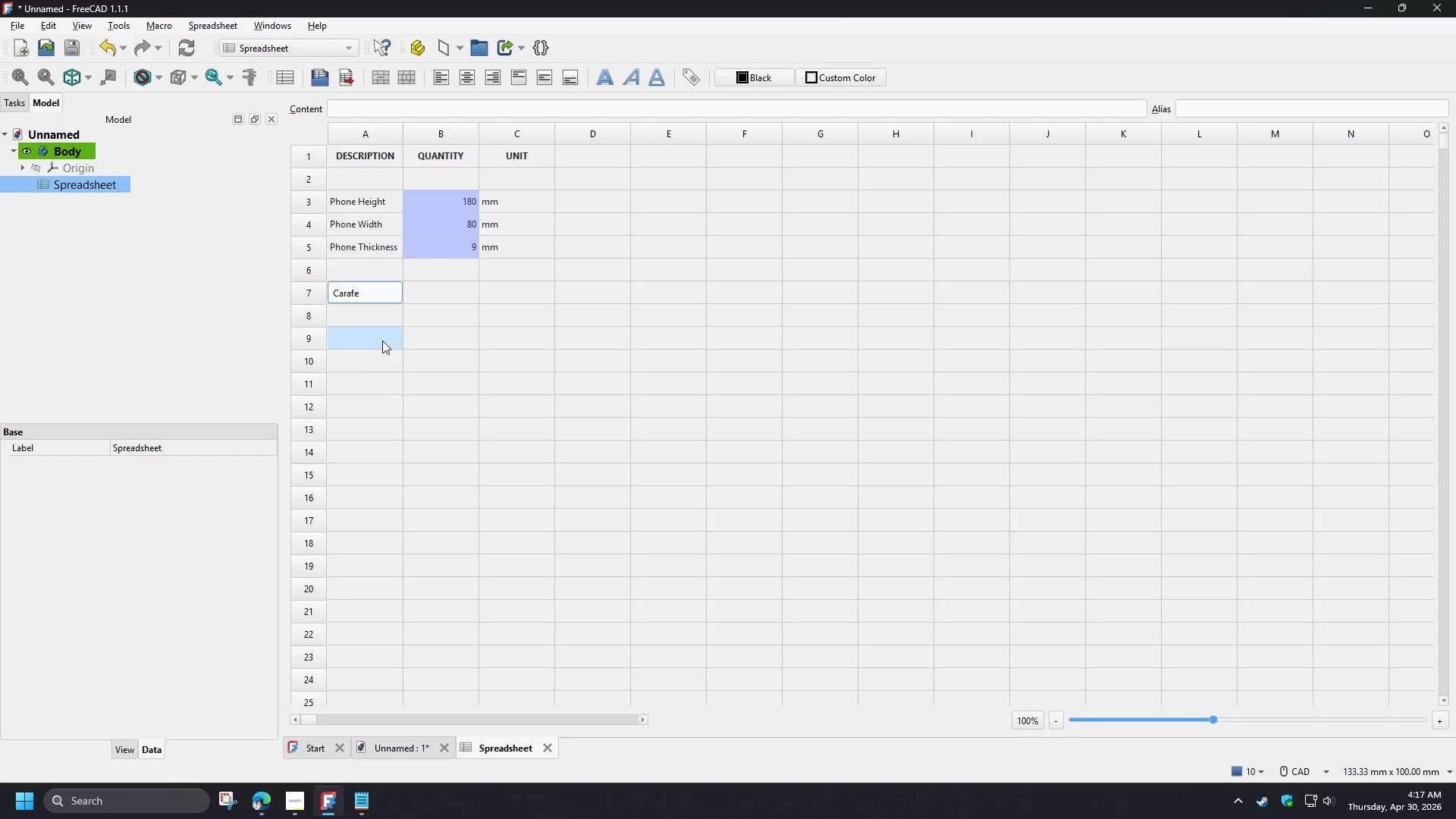 
key(Shift+D)
 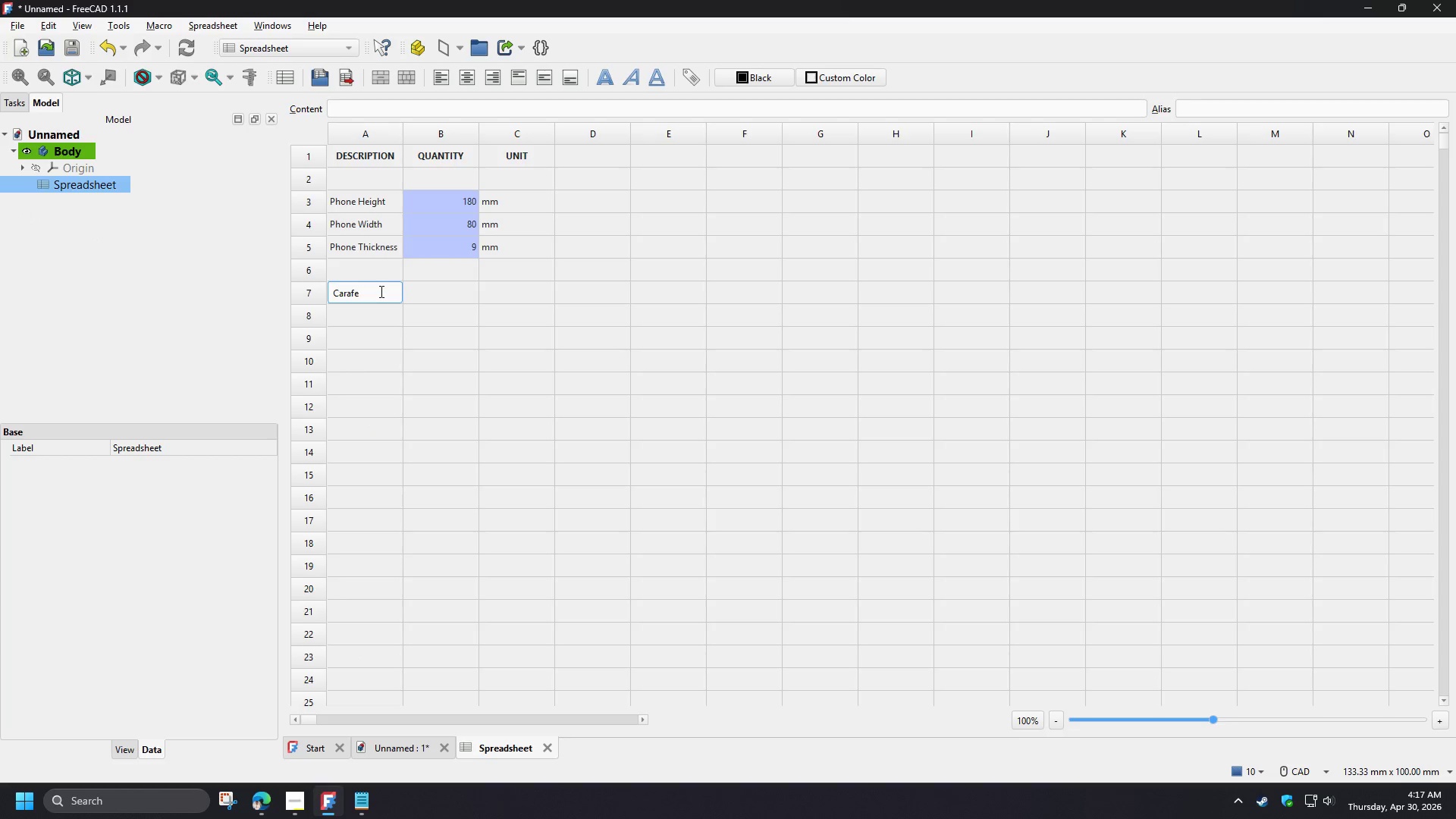 
left_click([380, 291])
 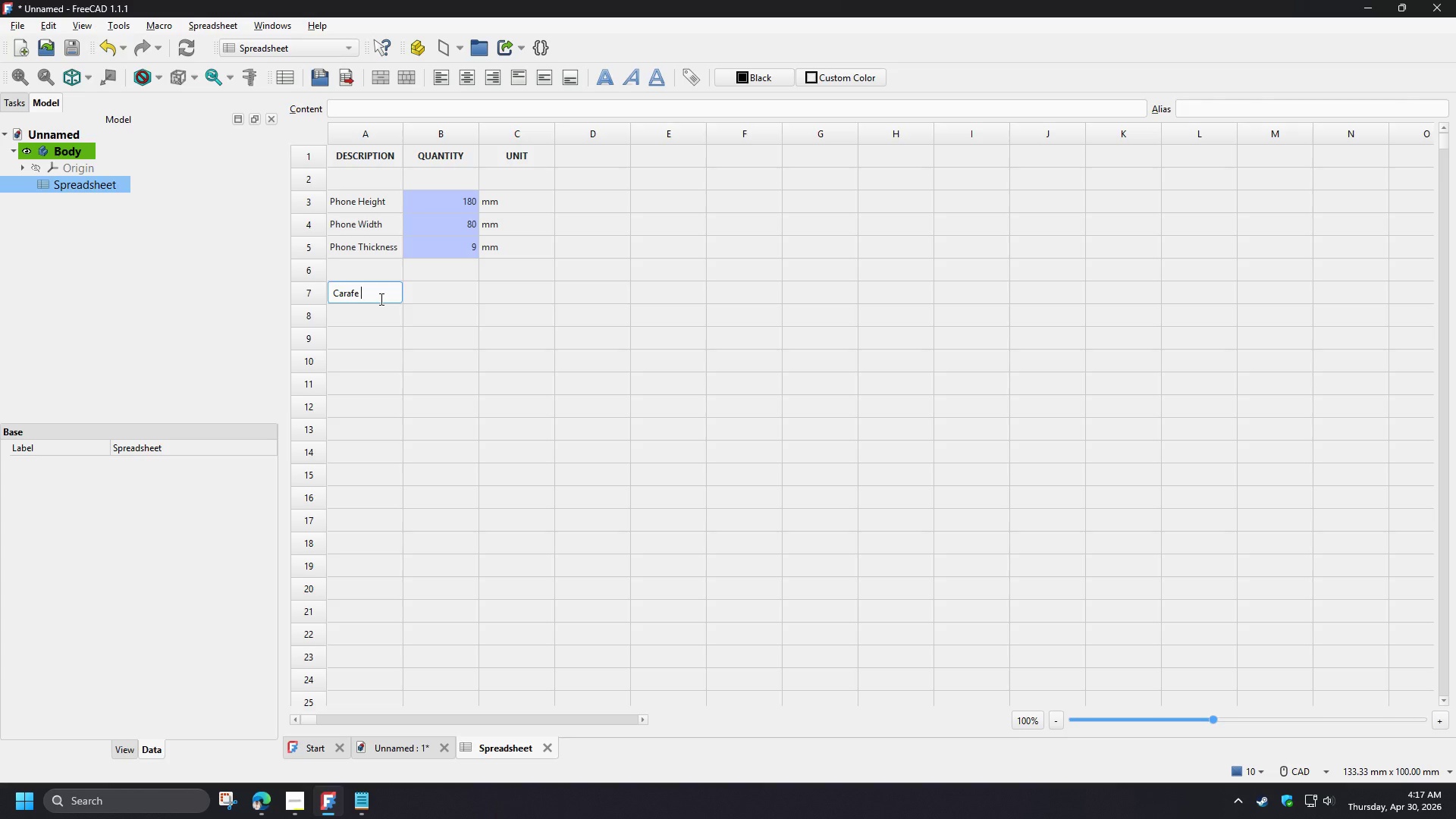 
type( Diamter)
 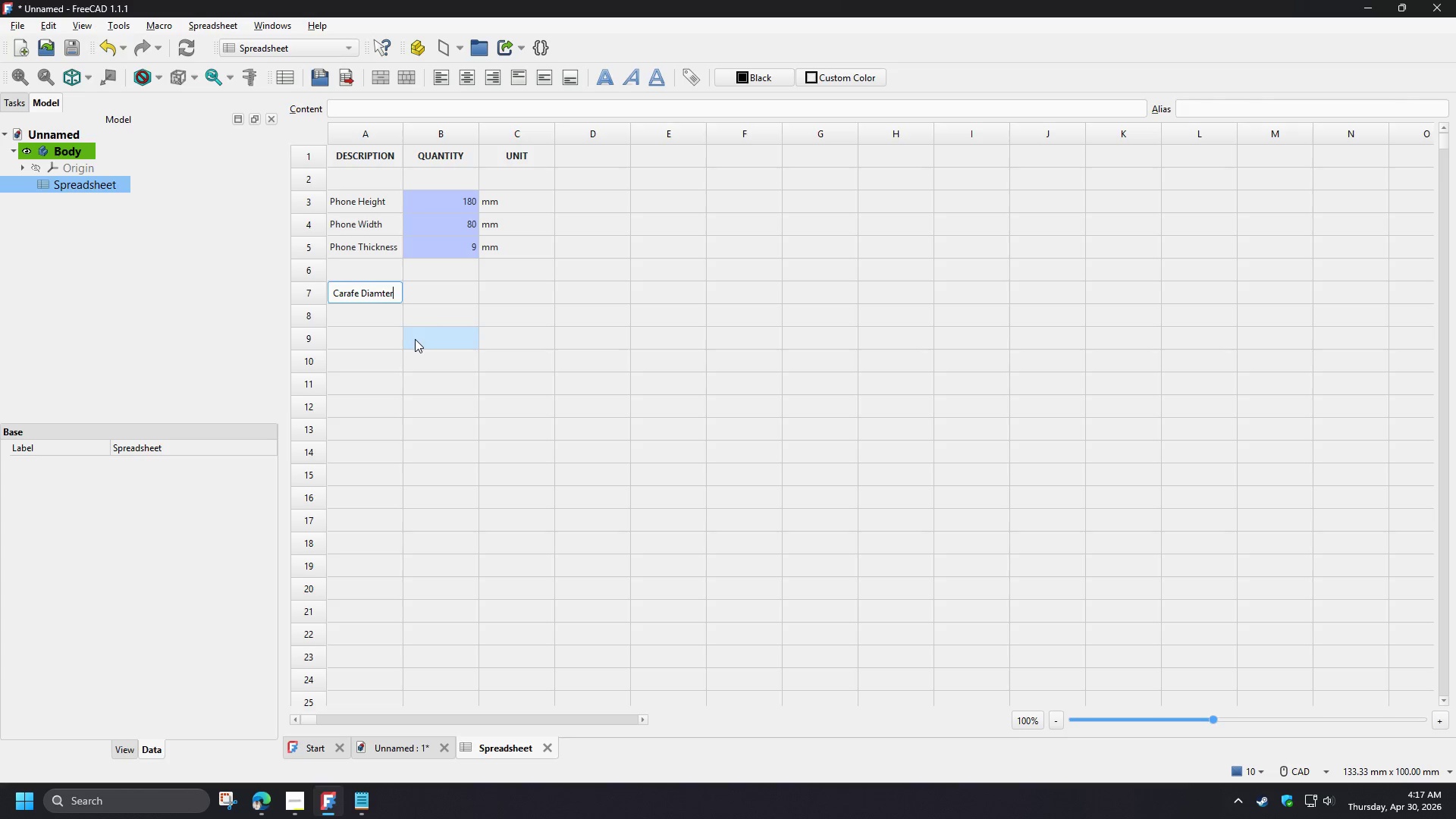 
left_click([380, 292])
 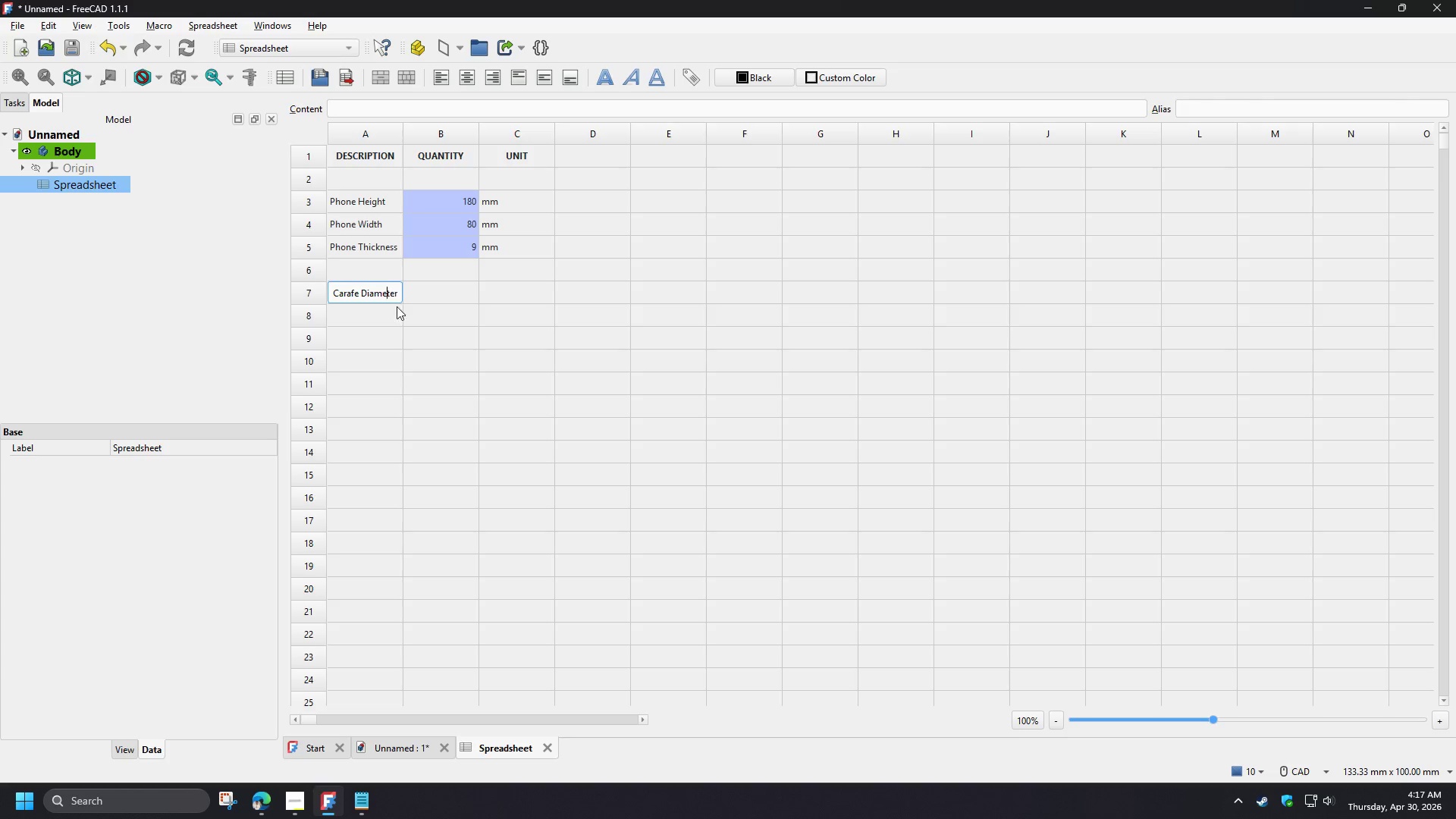 
key(E)
 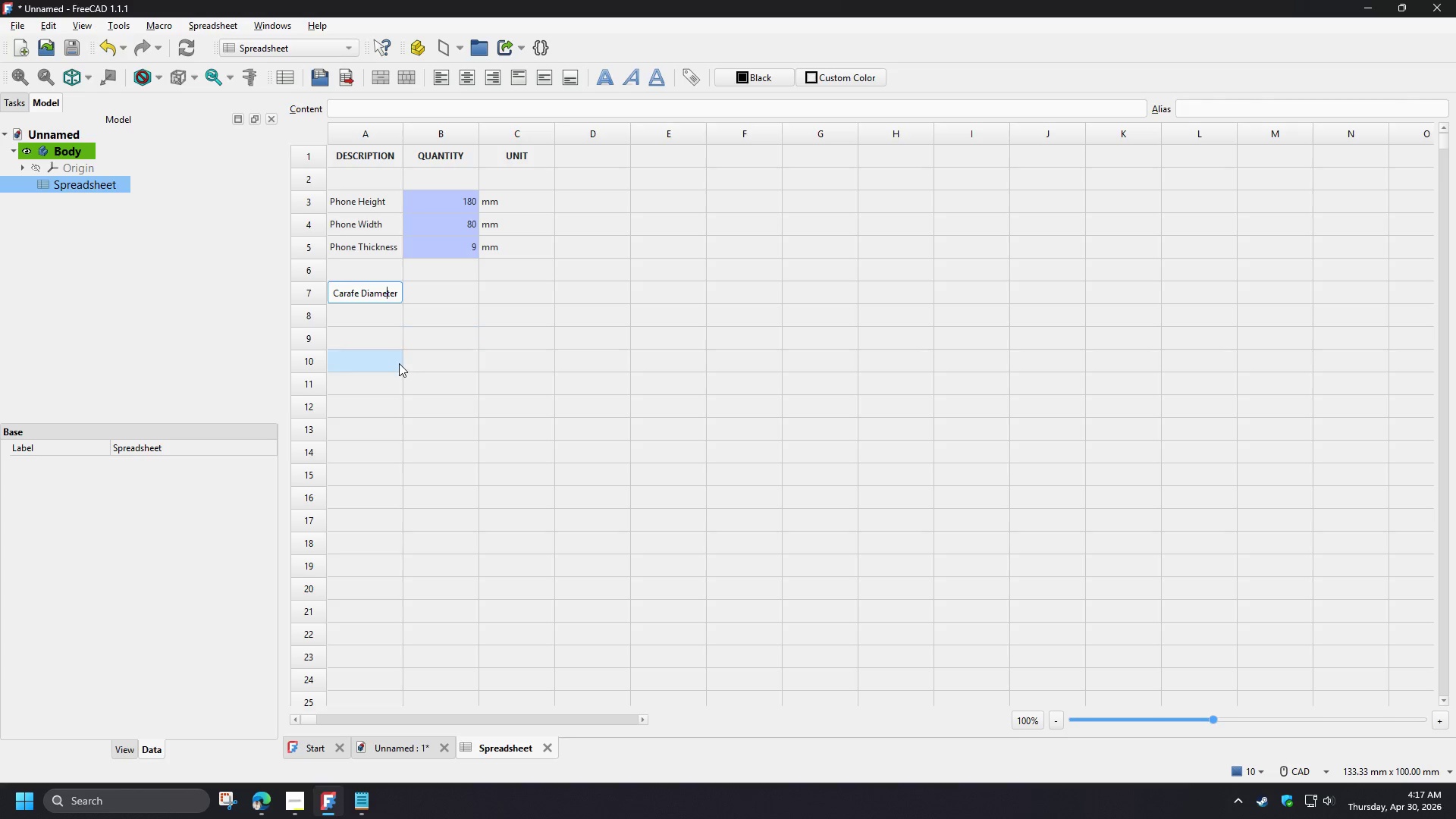 
double_click([399, 363])
 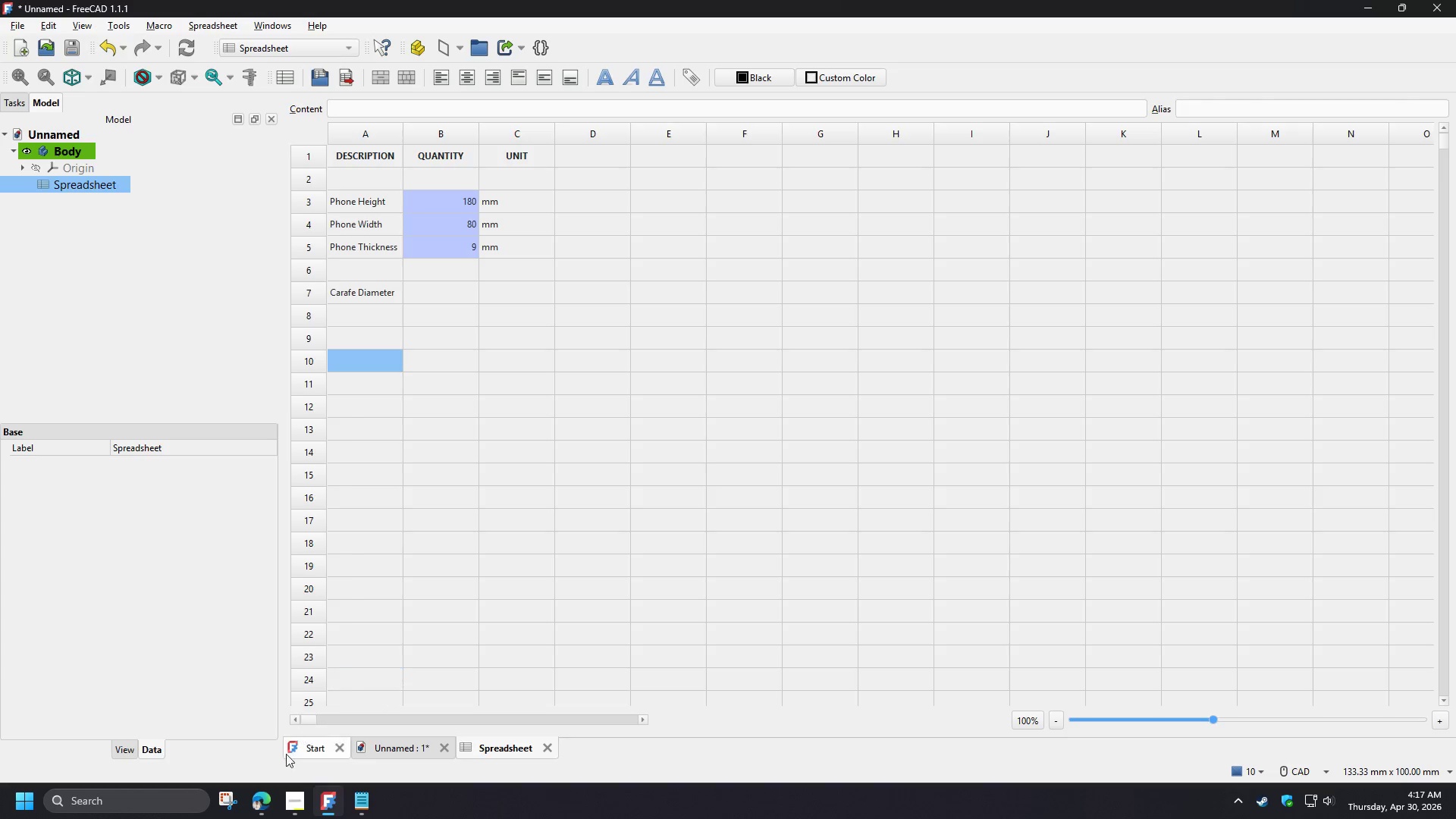 
left_click([262, 811])